 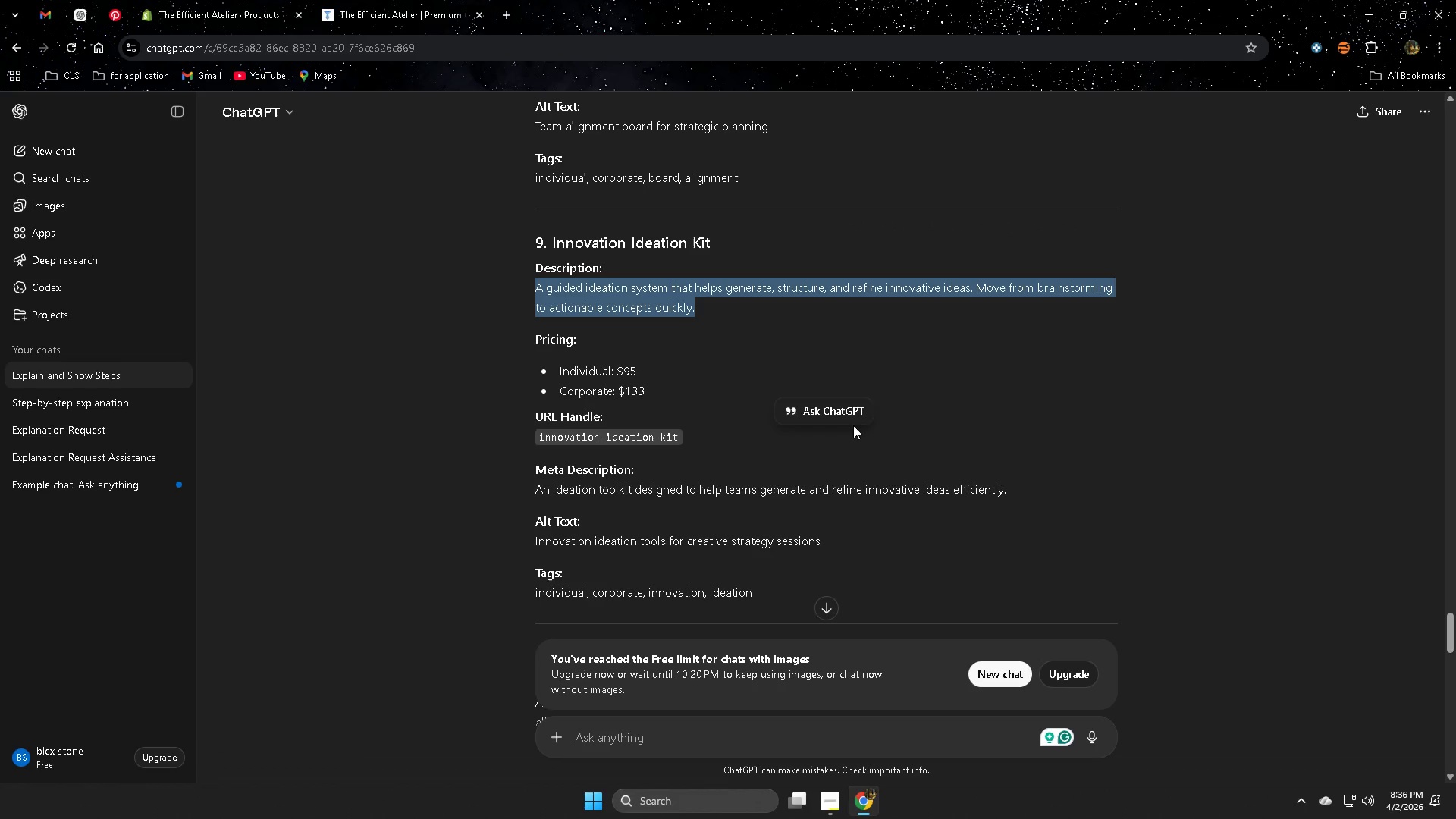 
left_click([548, 593])
 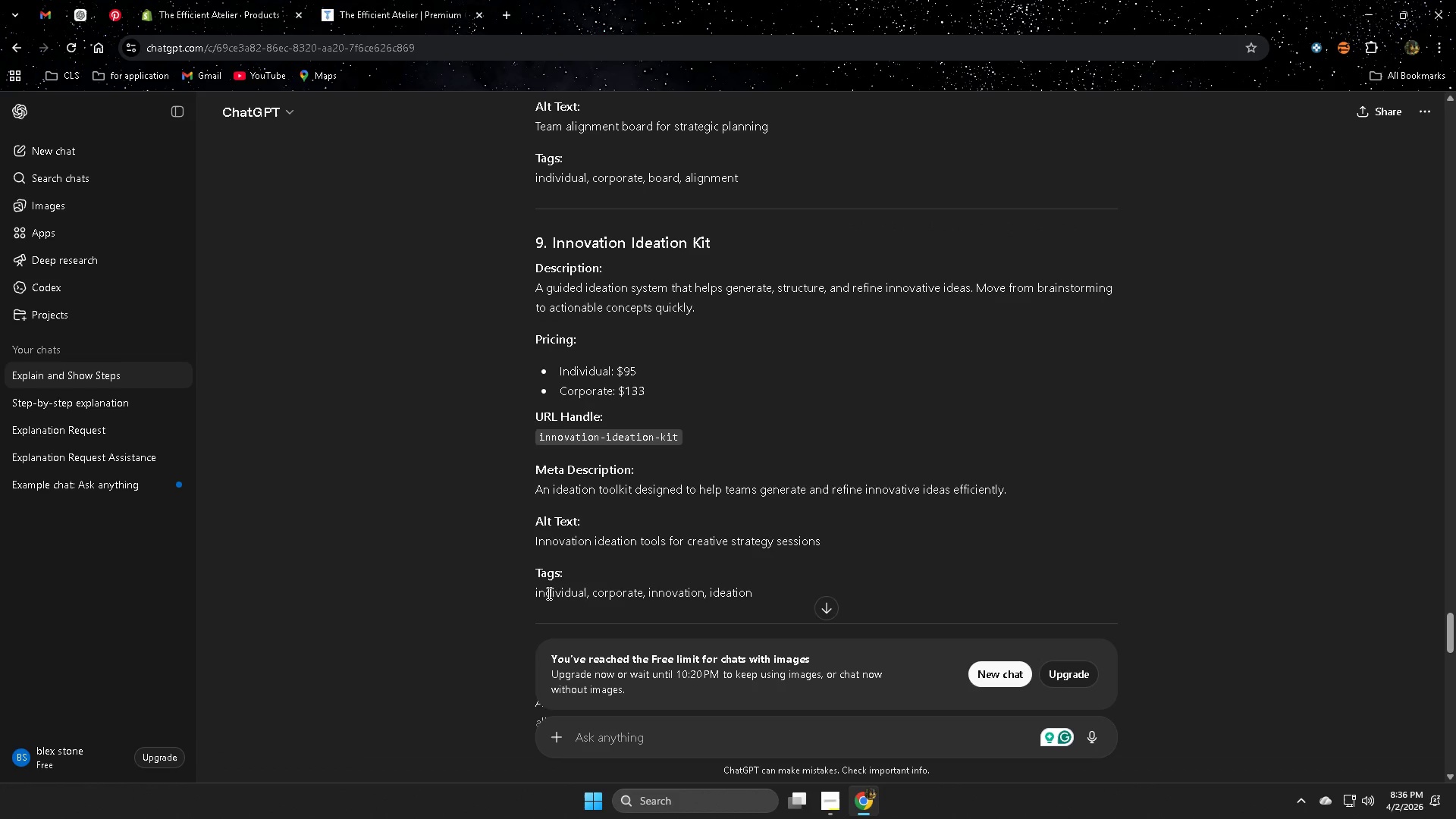 
left_click_drag(start_coordinate=[548, 593], to_coordinate=[705, 592])
 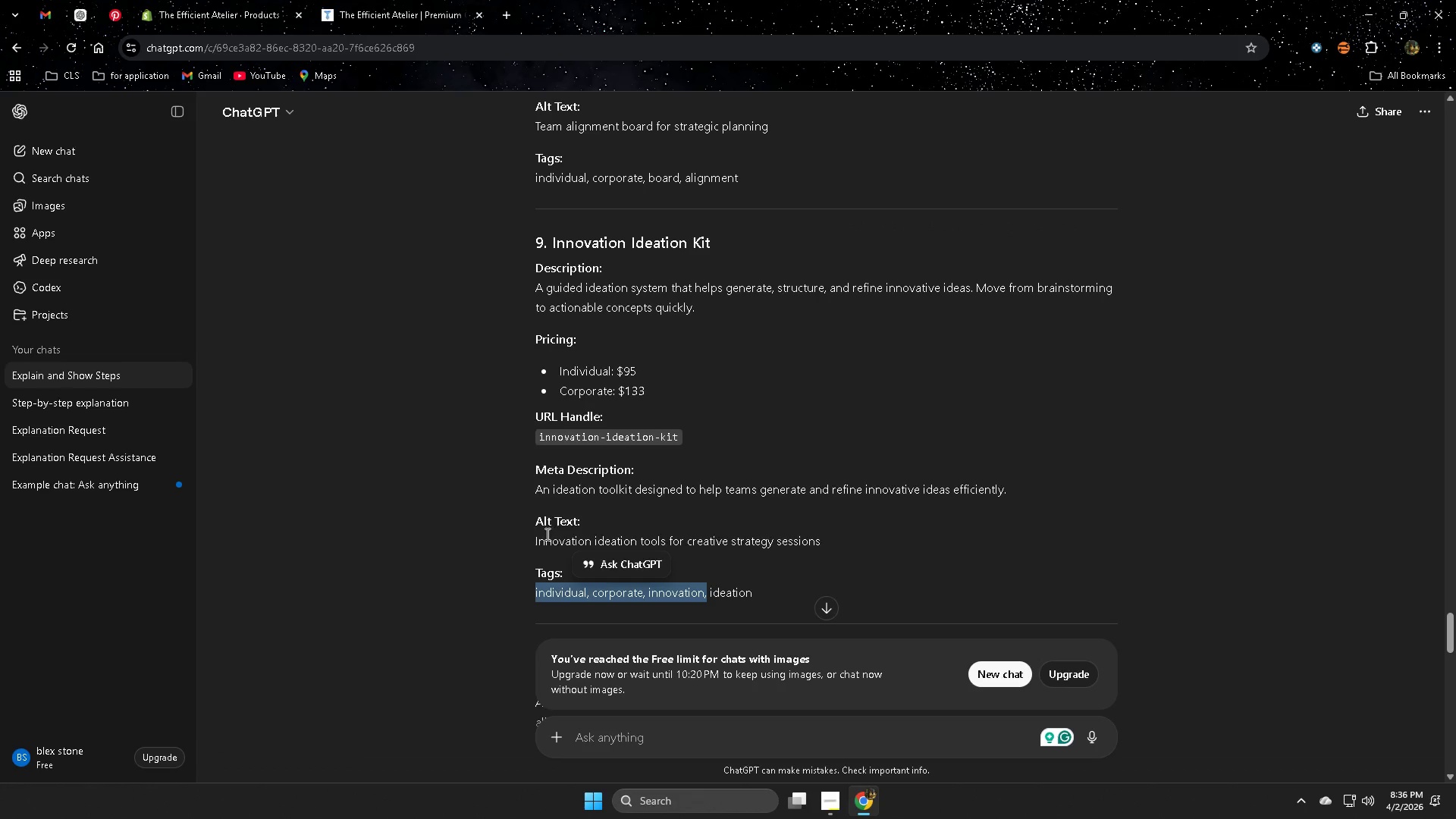 
left_click([535, 538])
 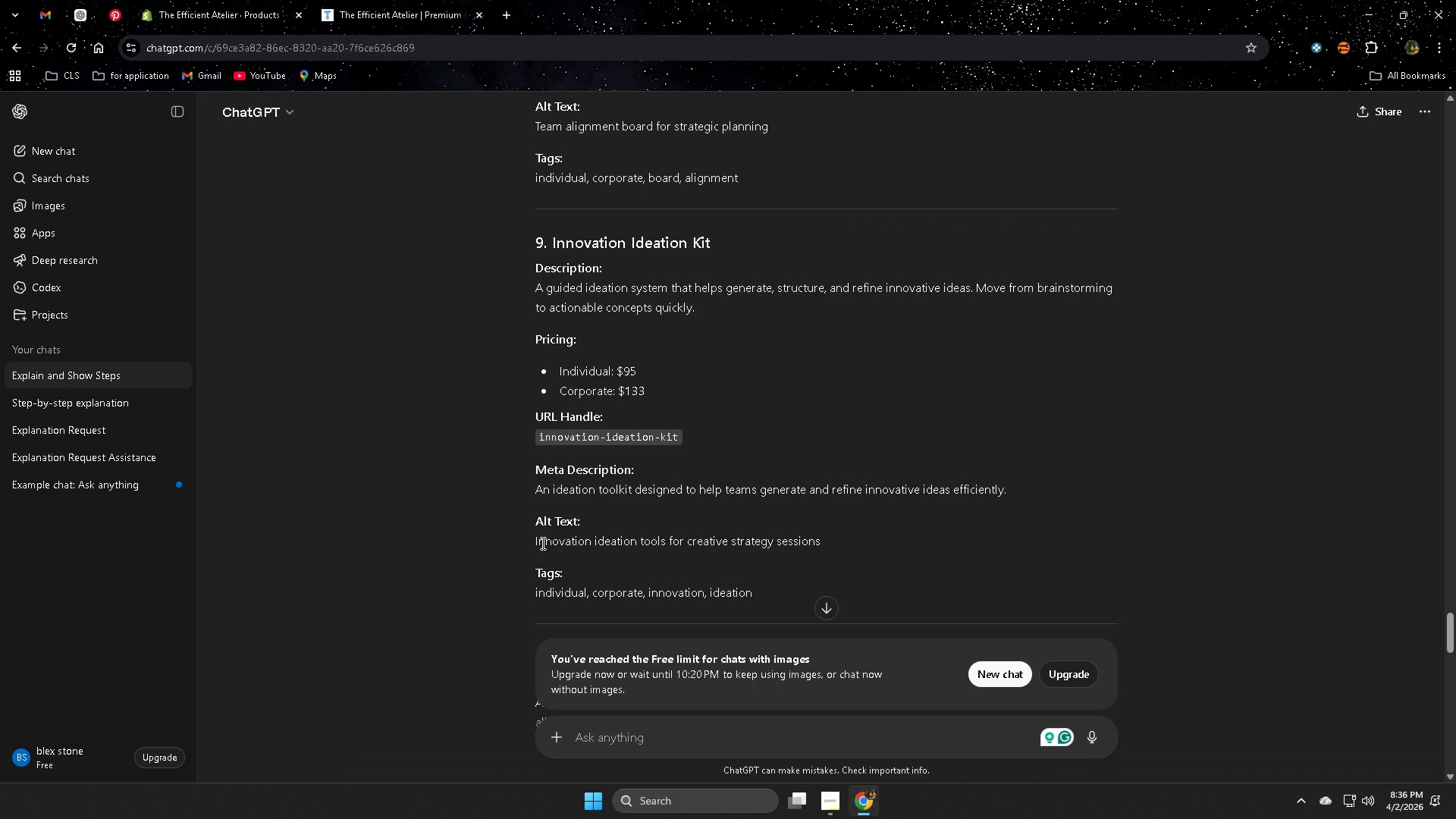 
left_click([541, 543])
 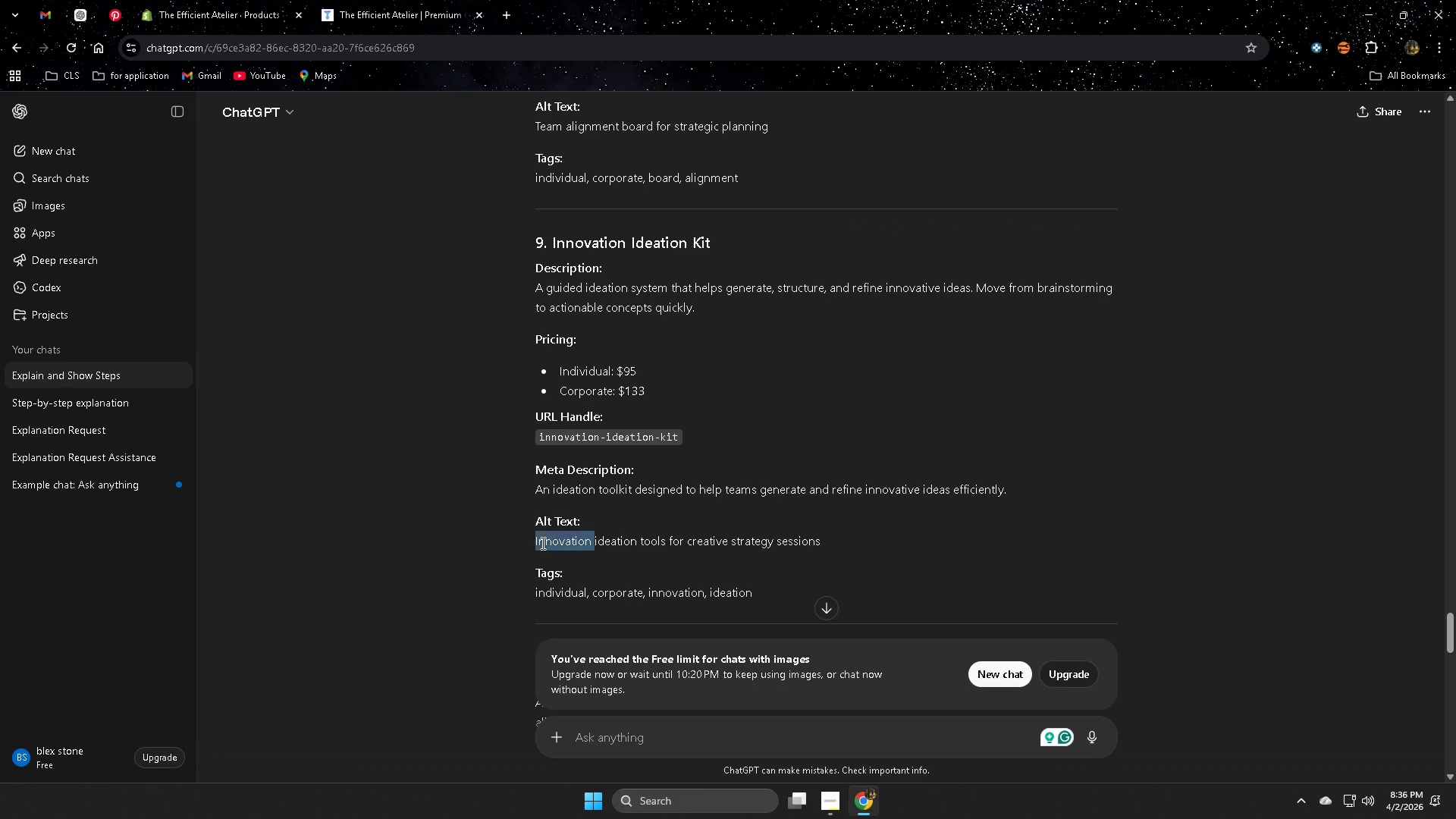 
left_click_drag(start_coordinate=[541, 543], to_coordinate=[817, 541])
 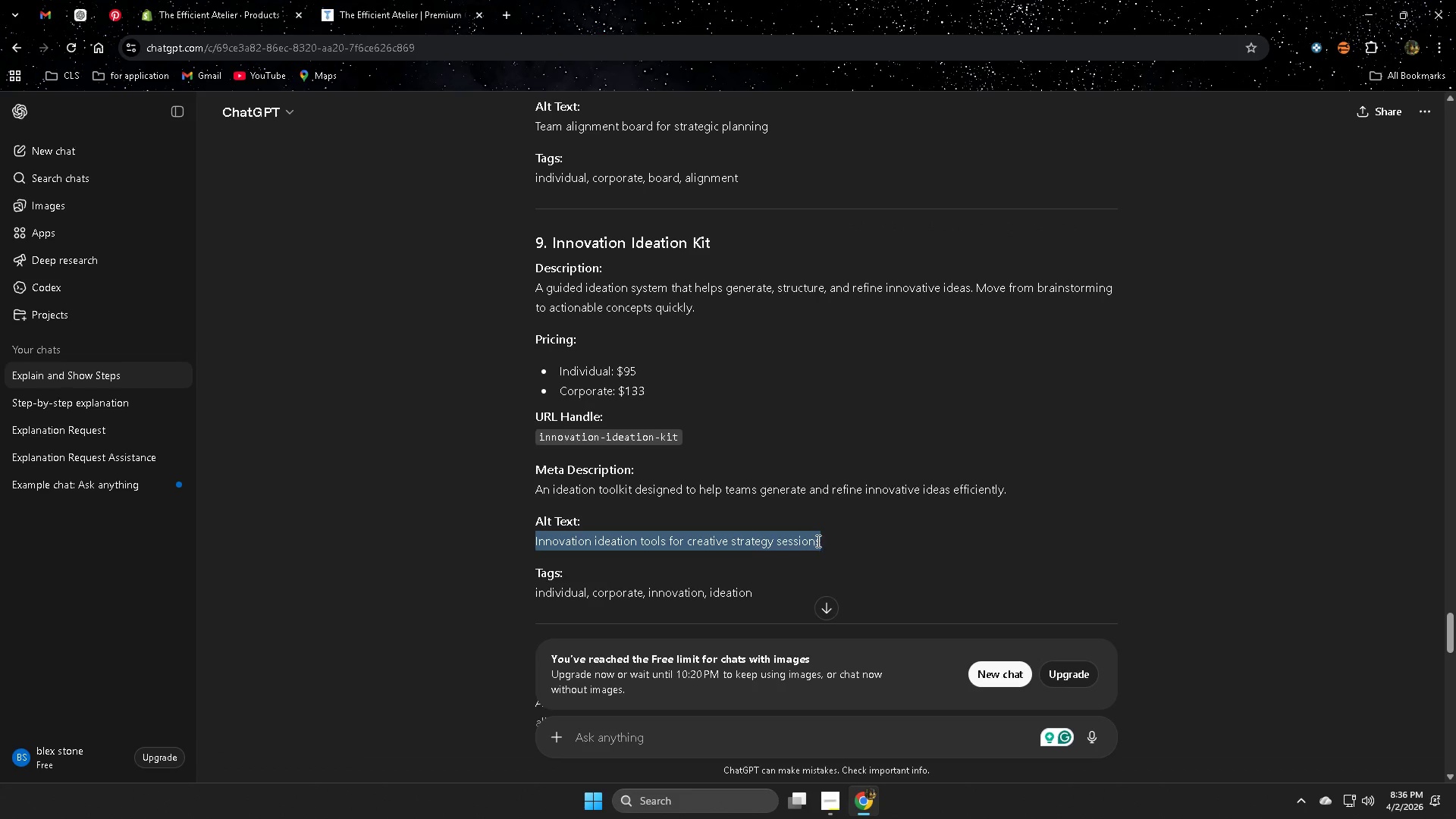 
key(Control+ControlLeft)
 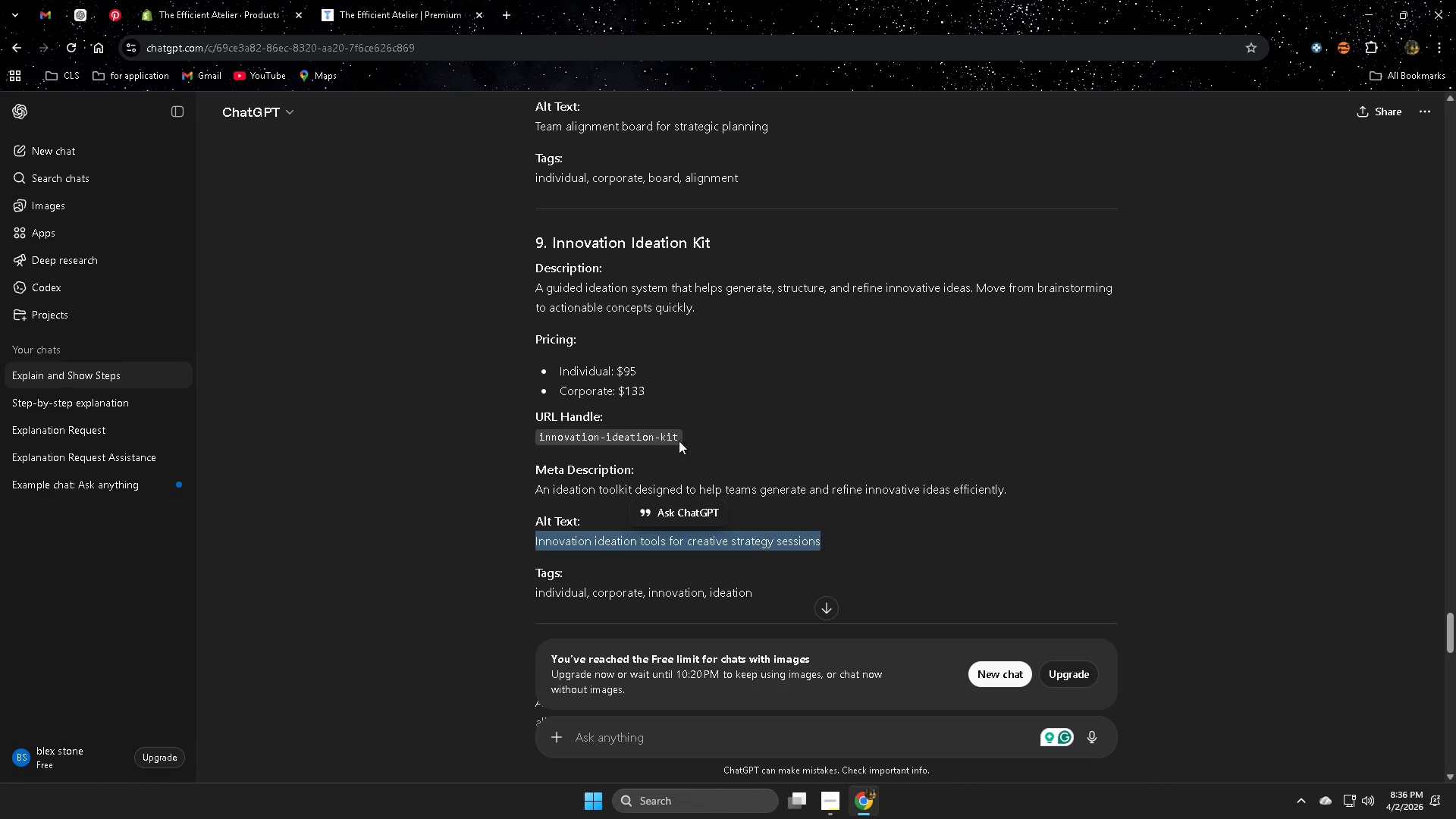 
key(Control+C)
 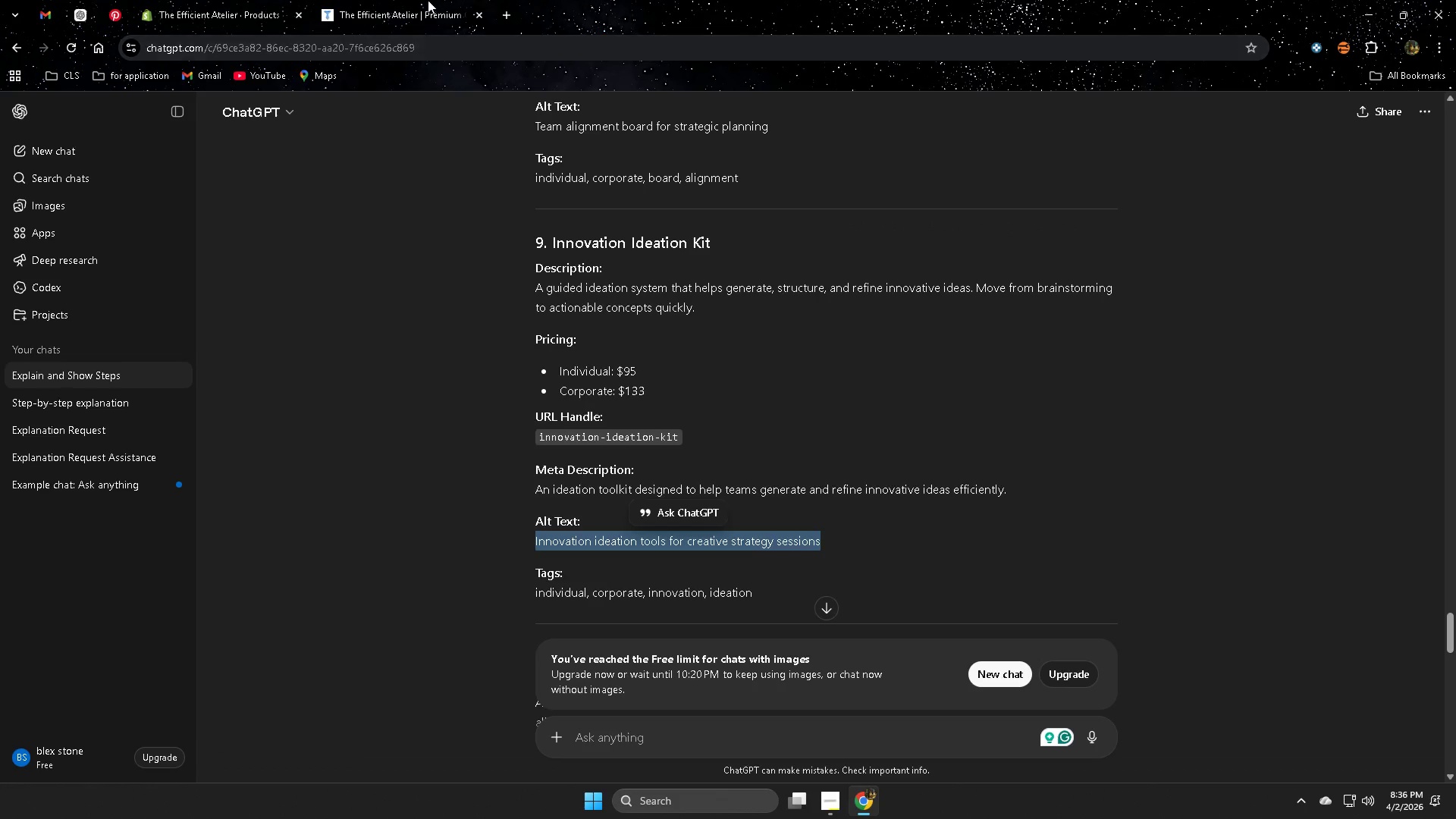 
left_click([419, 0])
 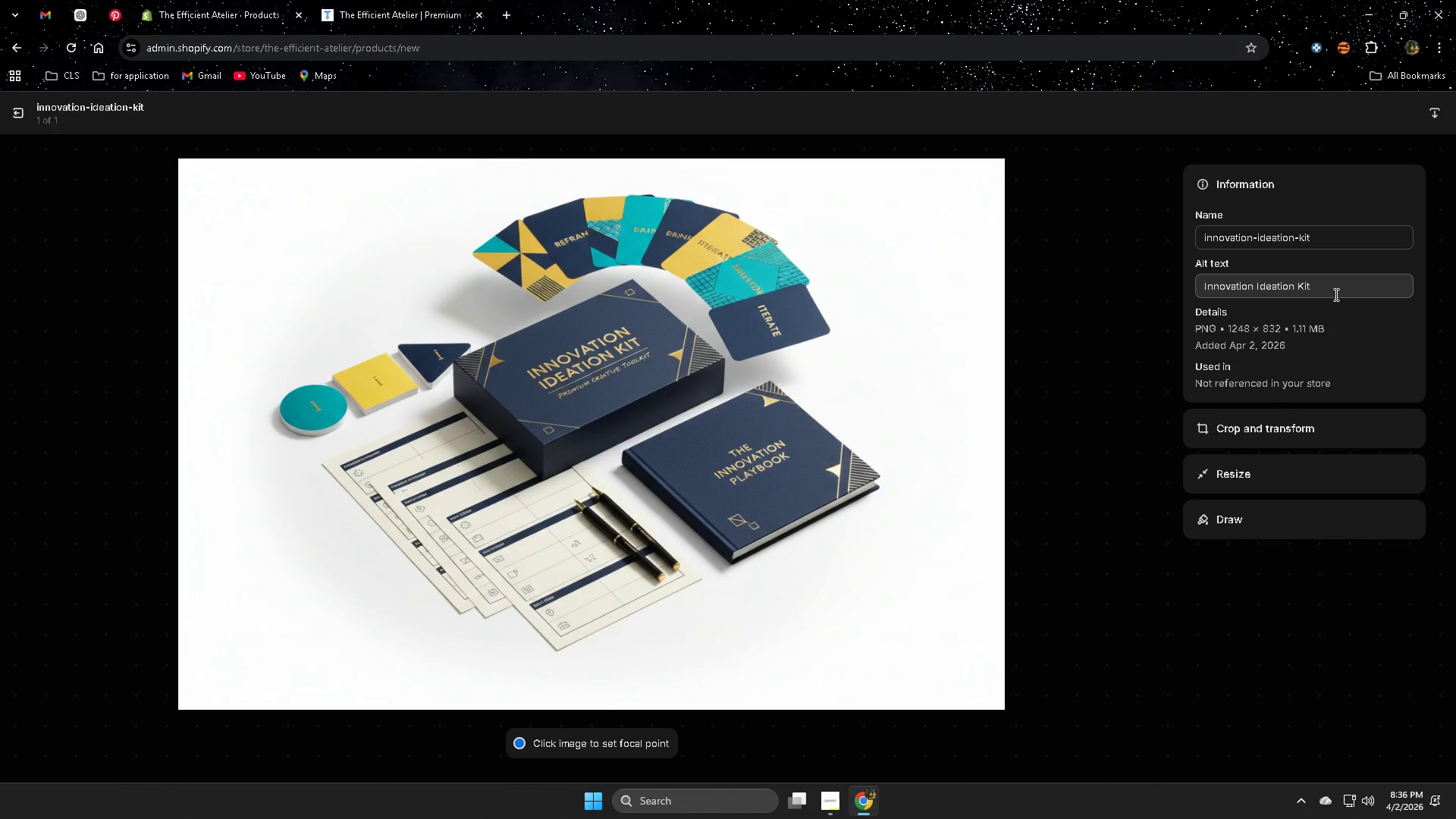 
double_click([1344, 294])
 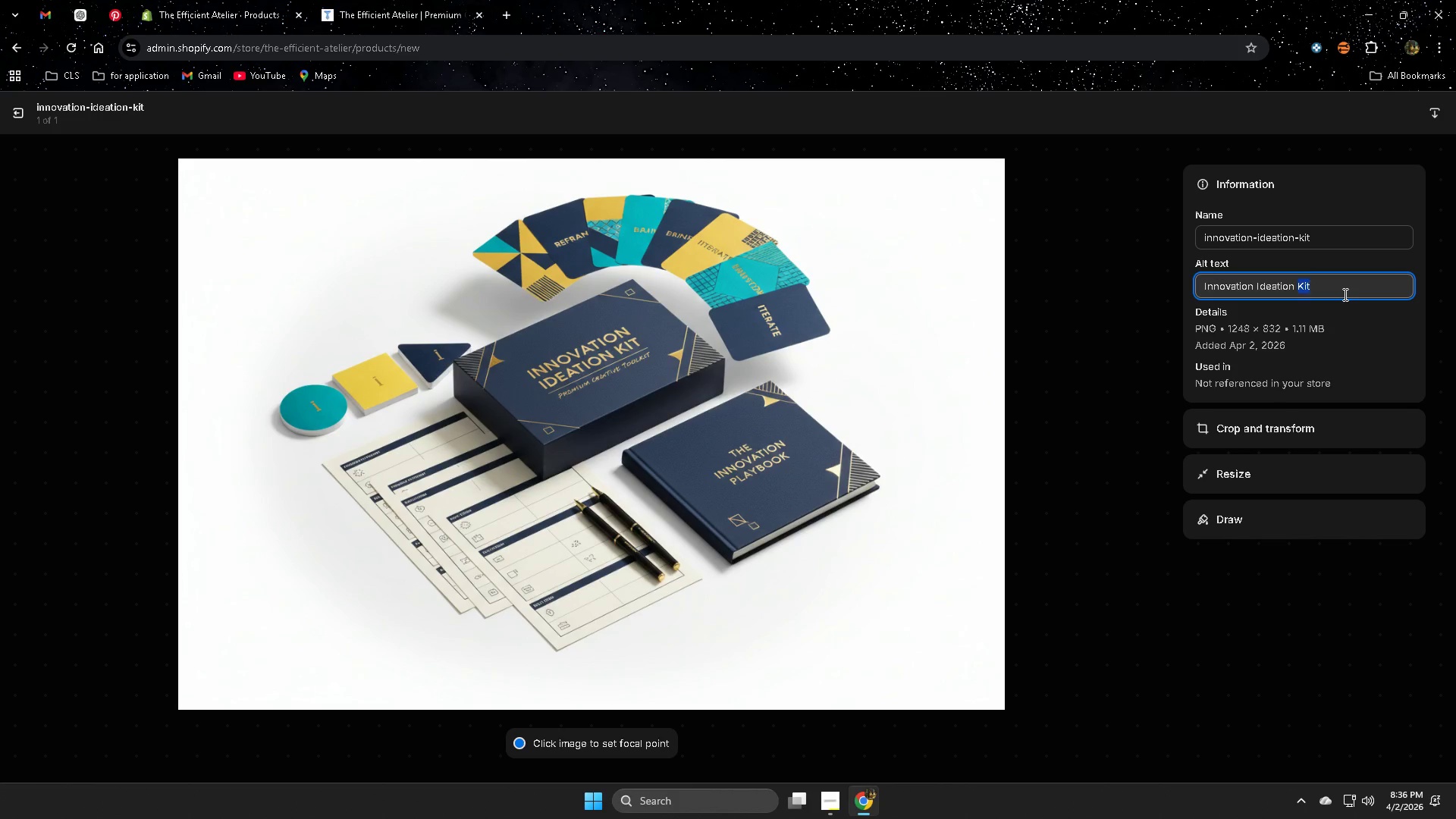 
triple_click([1344, 294])
 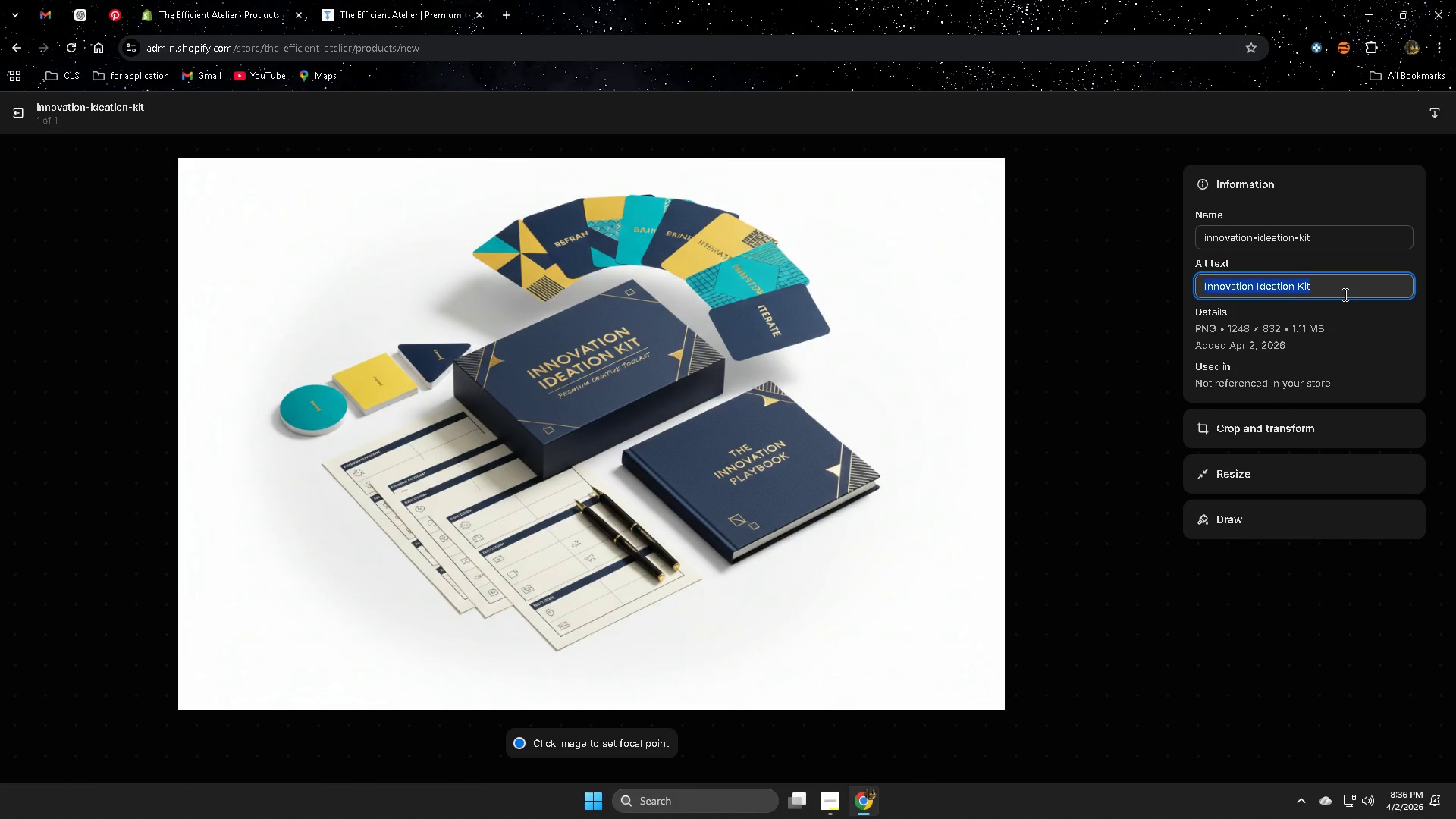 
key(Control+V)
 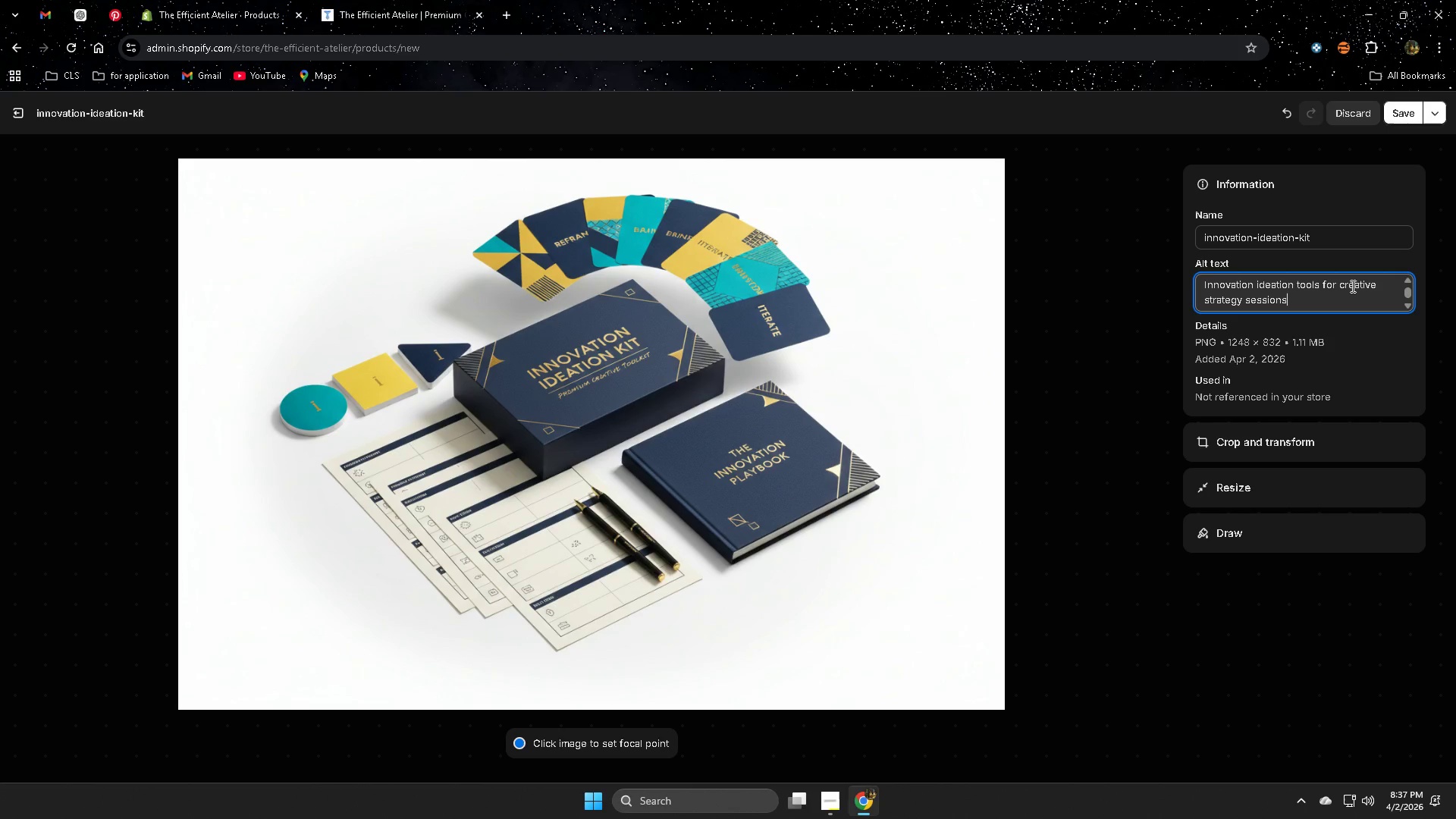 
wait(21.98)
 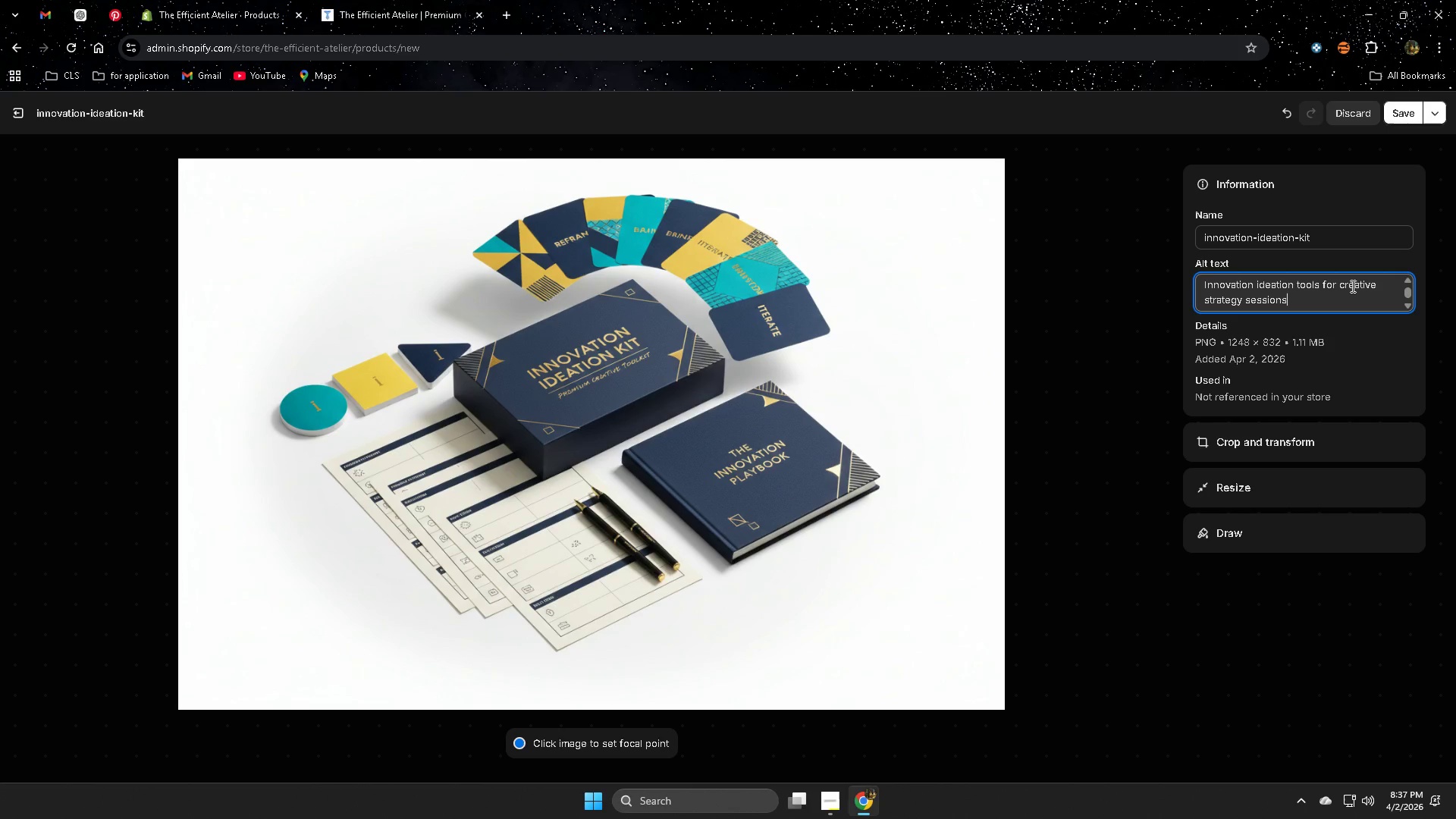 
left_click([1398, 115])
 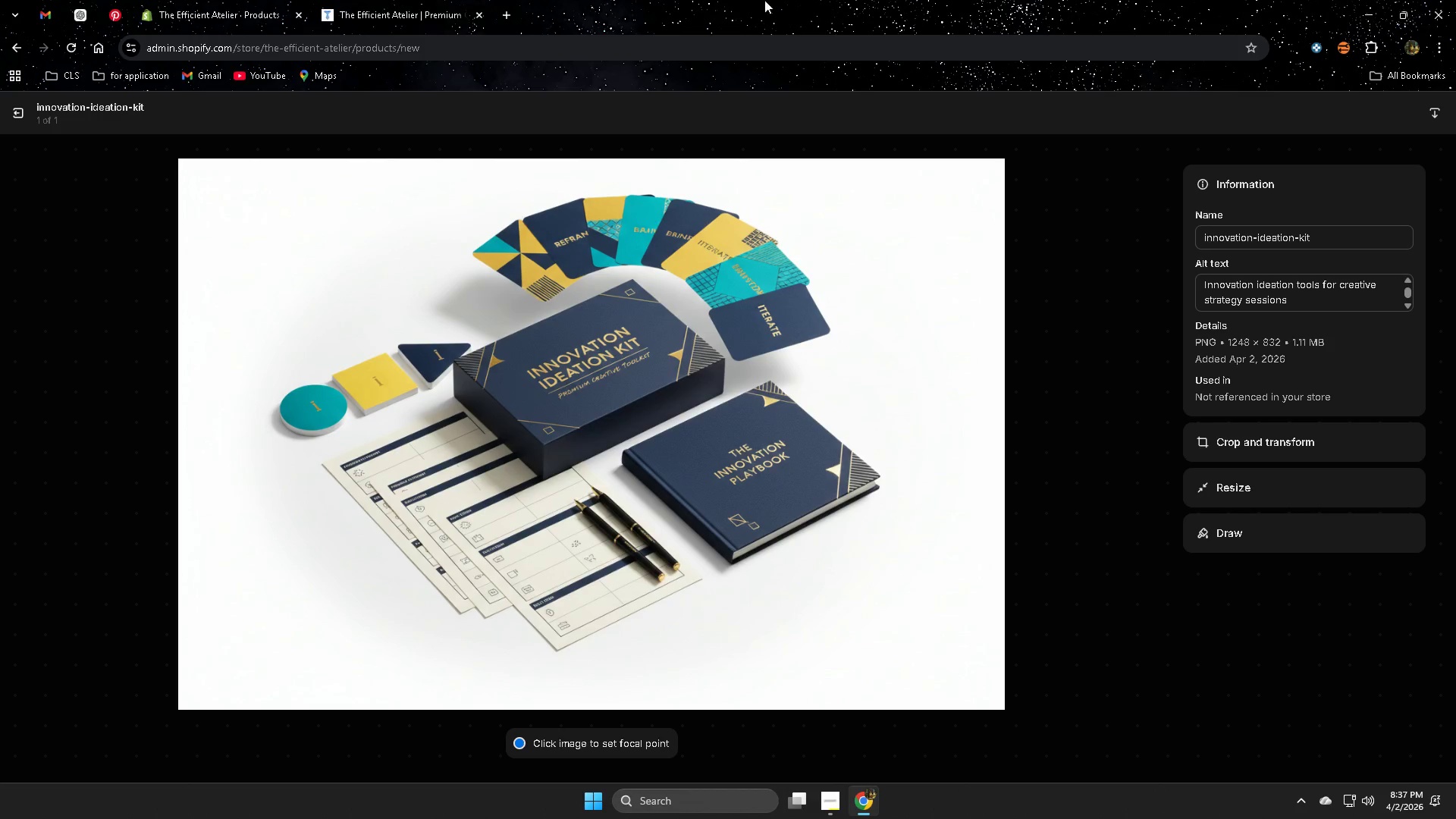 
left_click([13, 119])
 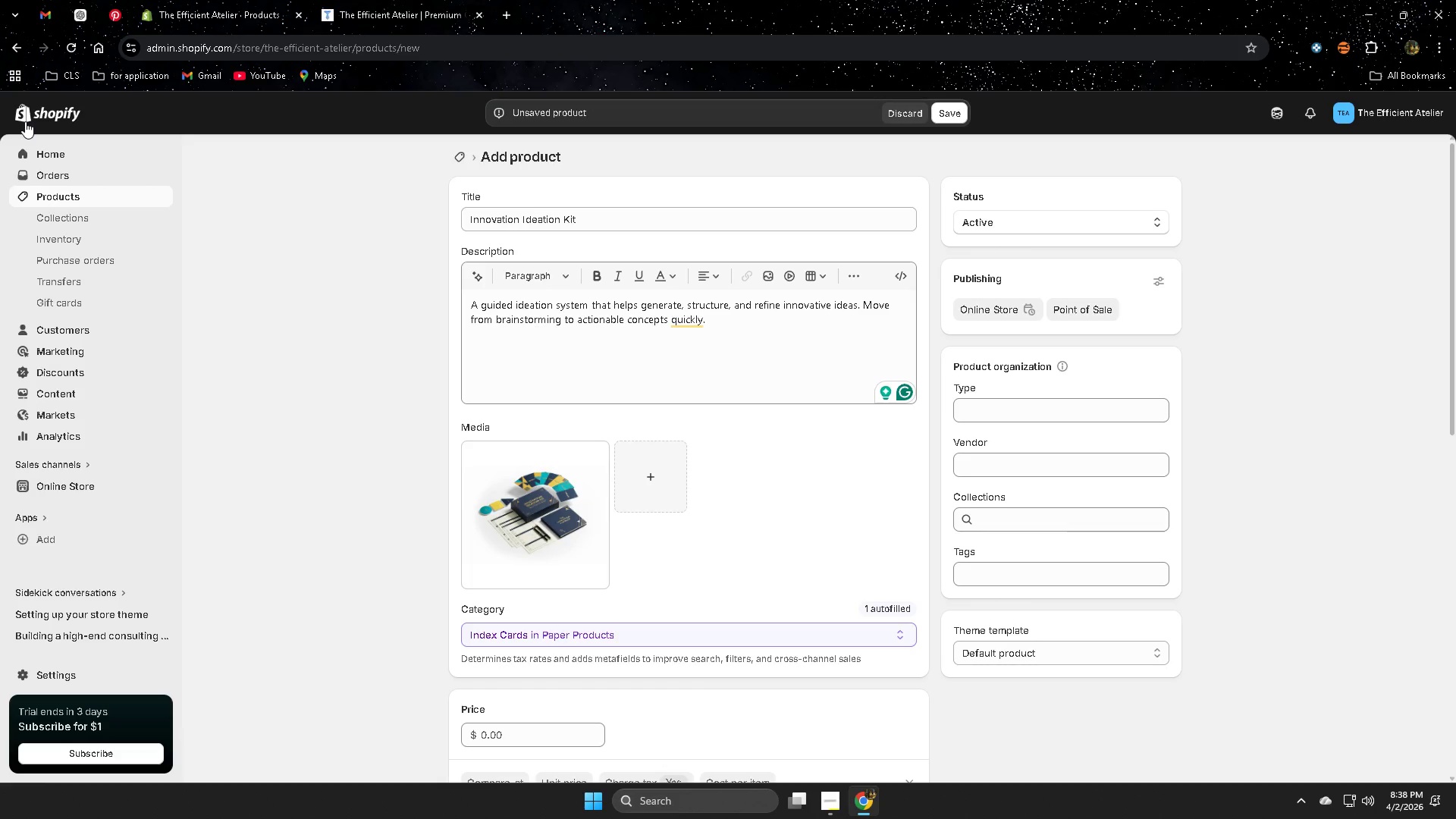 
wait(47.23)
 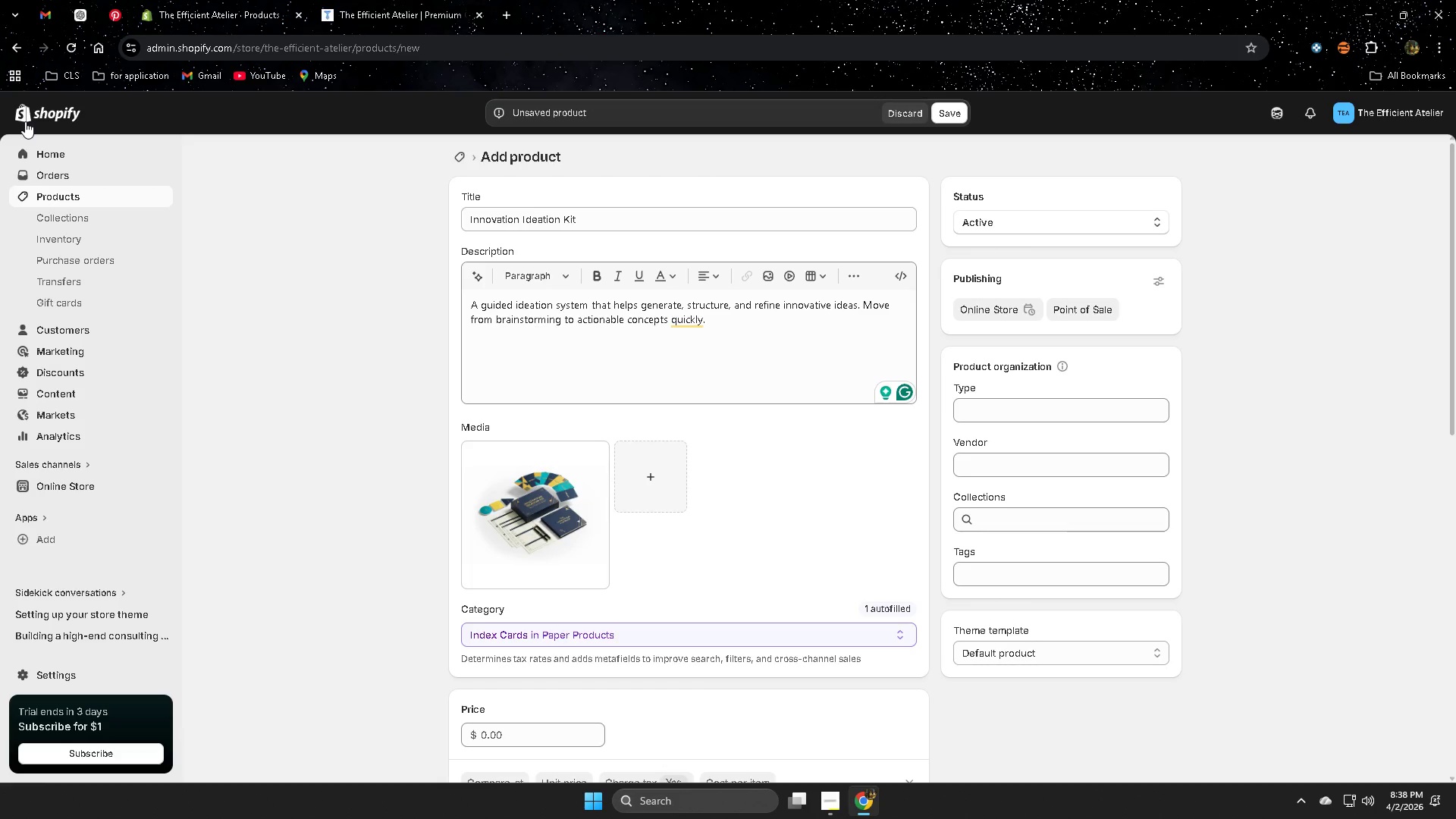 
scroll: coordinate [431, 400], scroll_direction: down, amount: 5.0
 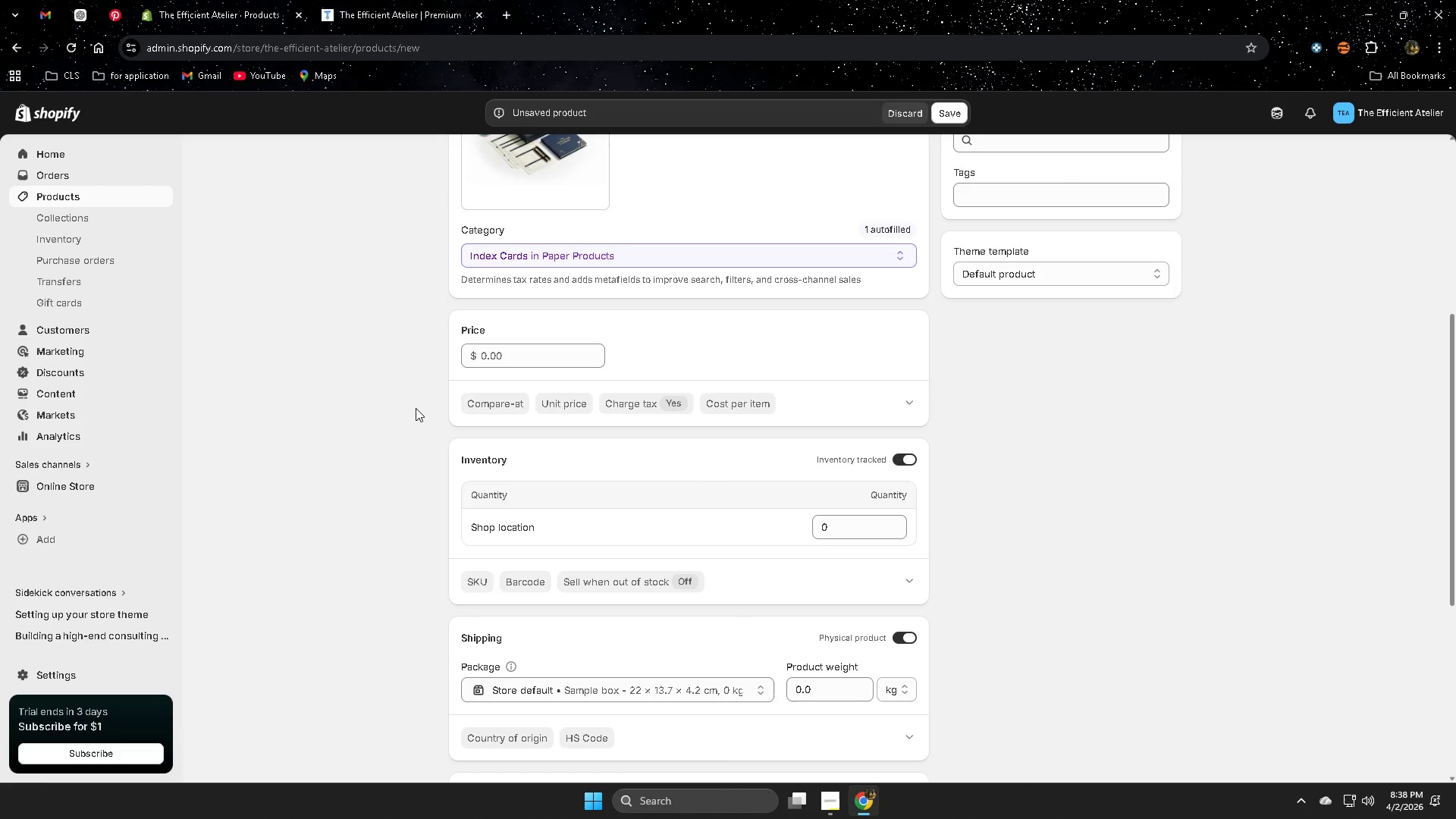 
left_click([416, 408])
 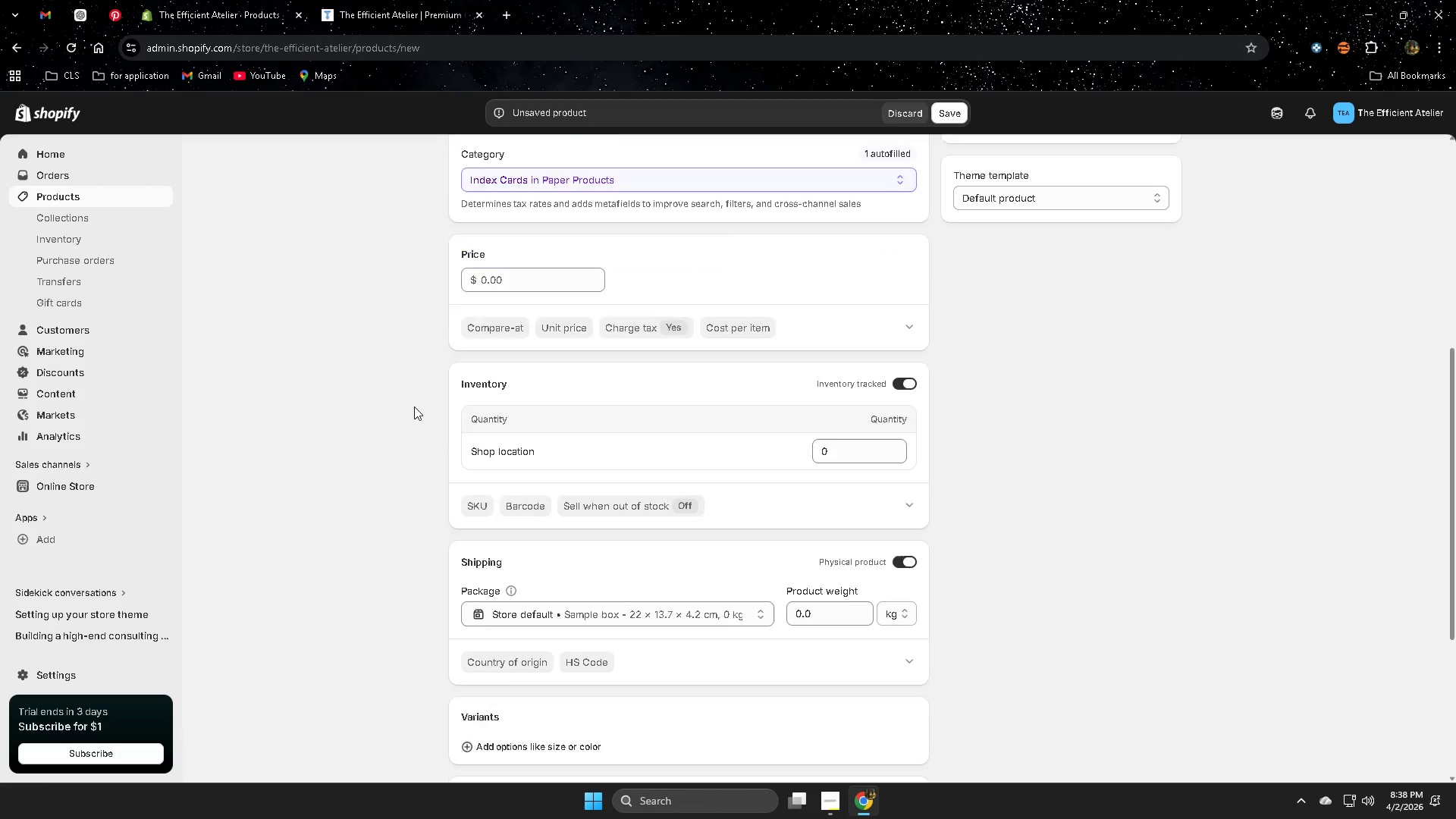 
scroll: coordinate [410, 406], scroll_direction: down, amount: 9.0
 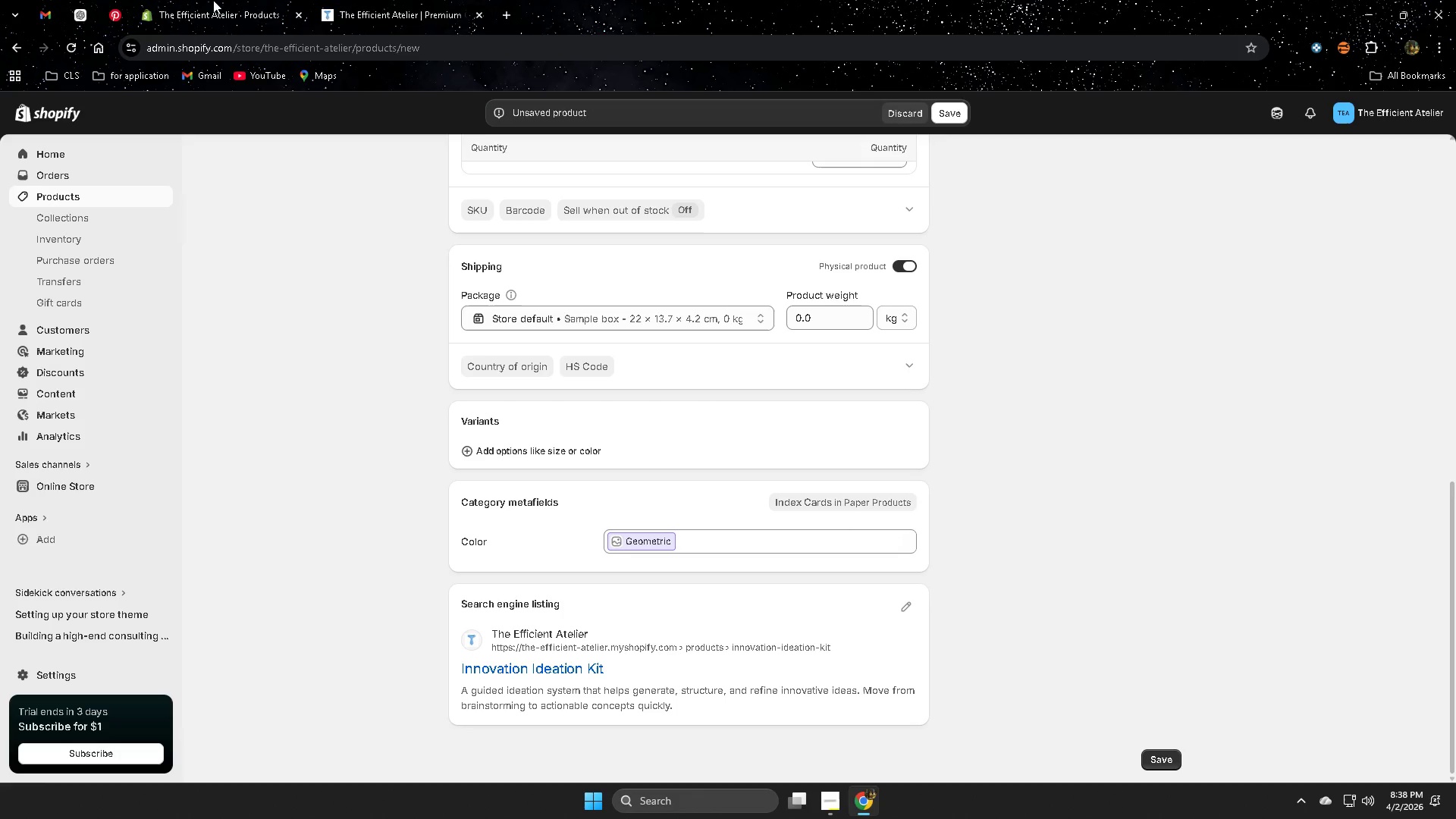 
left_click([78, 13])
 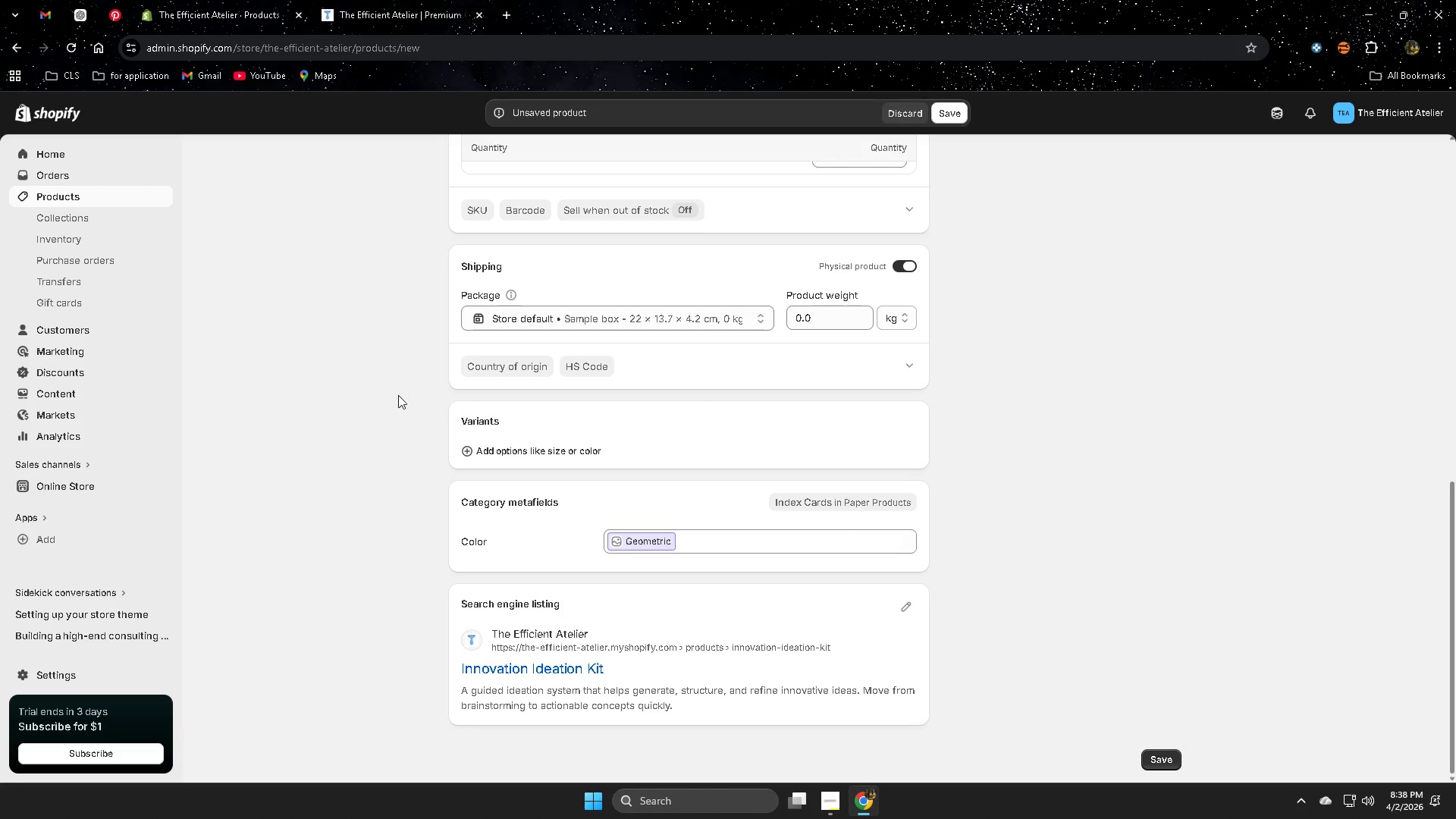 
left_click([486, 450])
 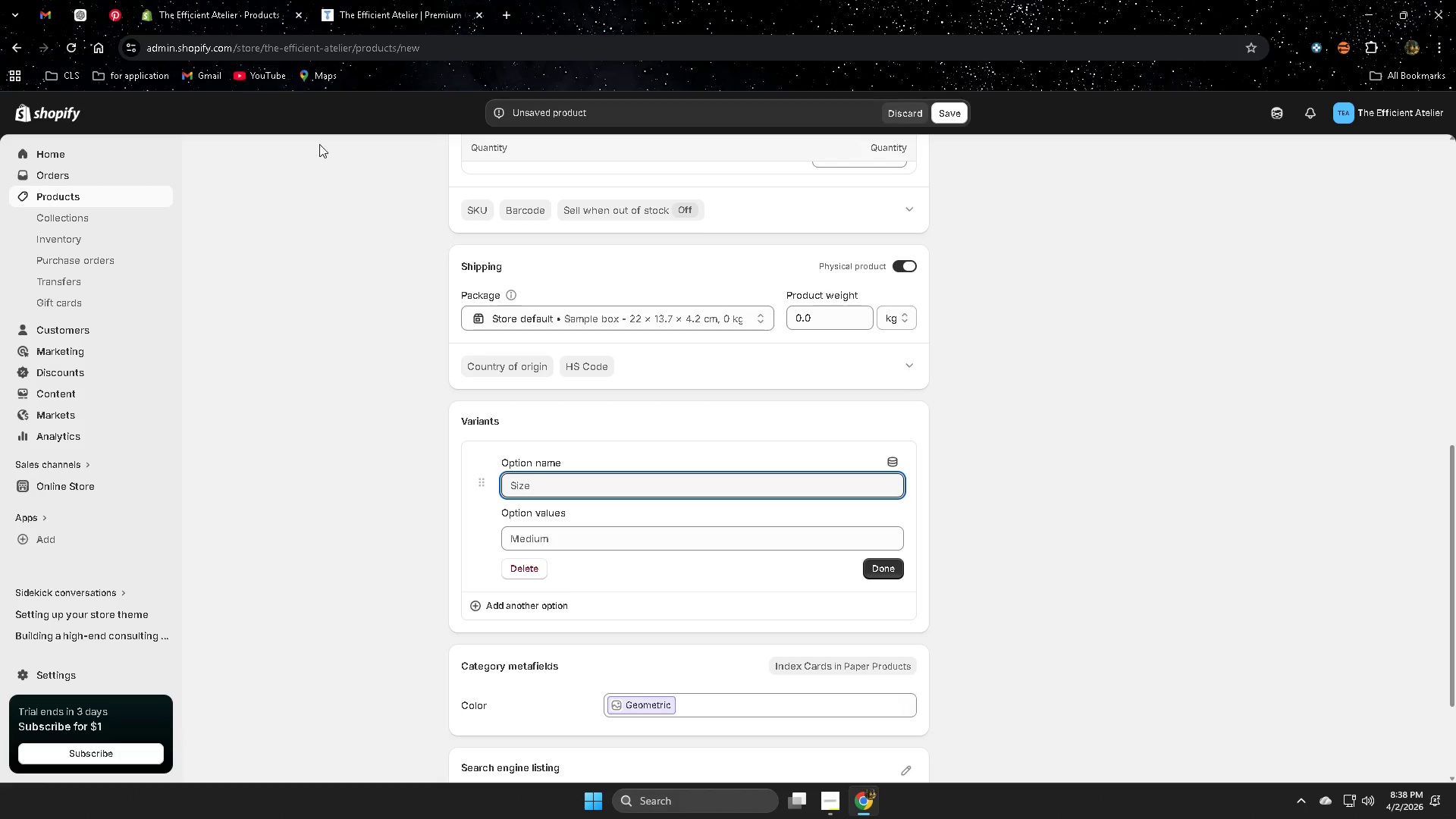 
left_click([834, 808])